 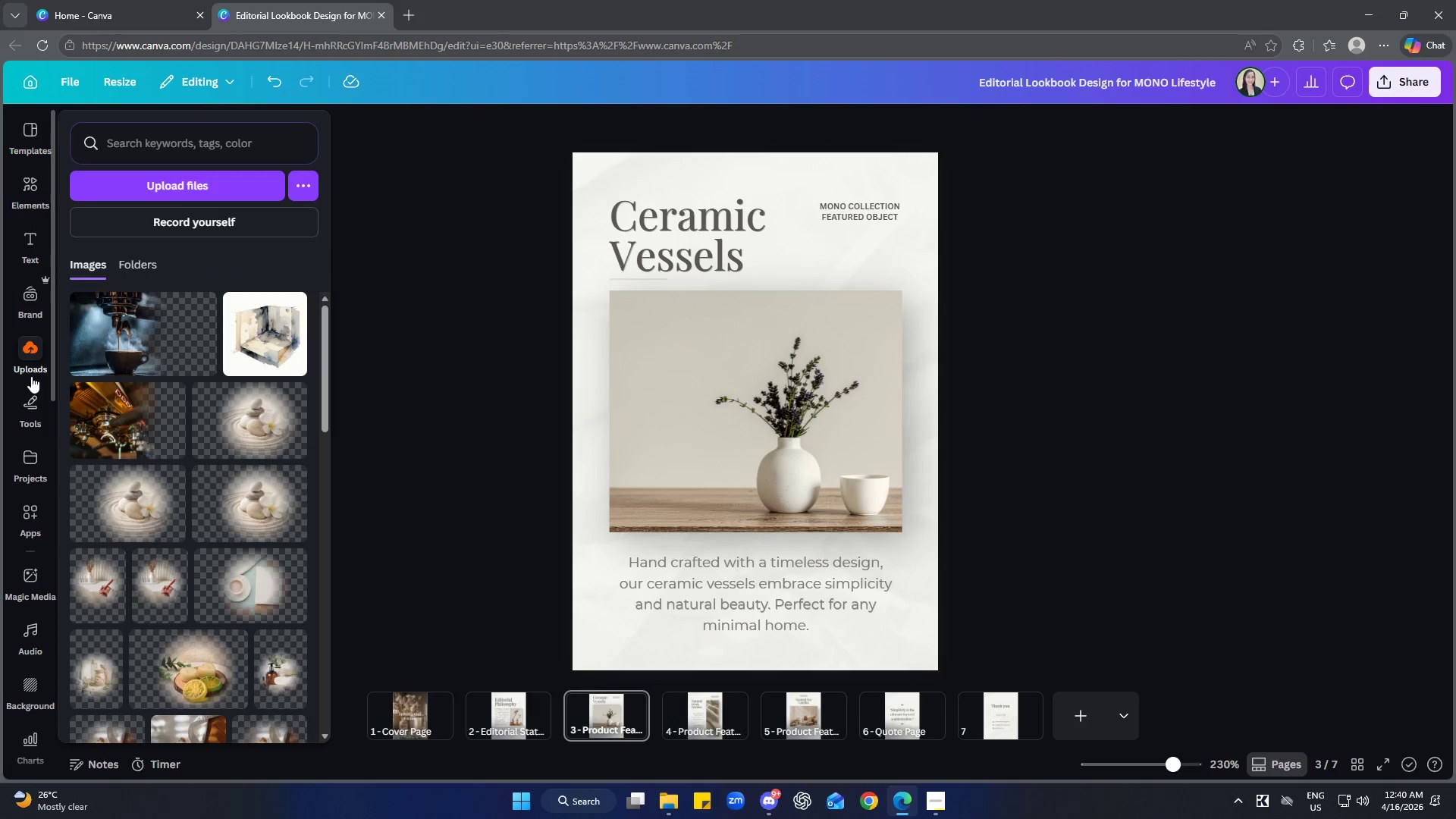 
scroll: coordinate [108, 639], scroll_direction: down, amount: 16.0
 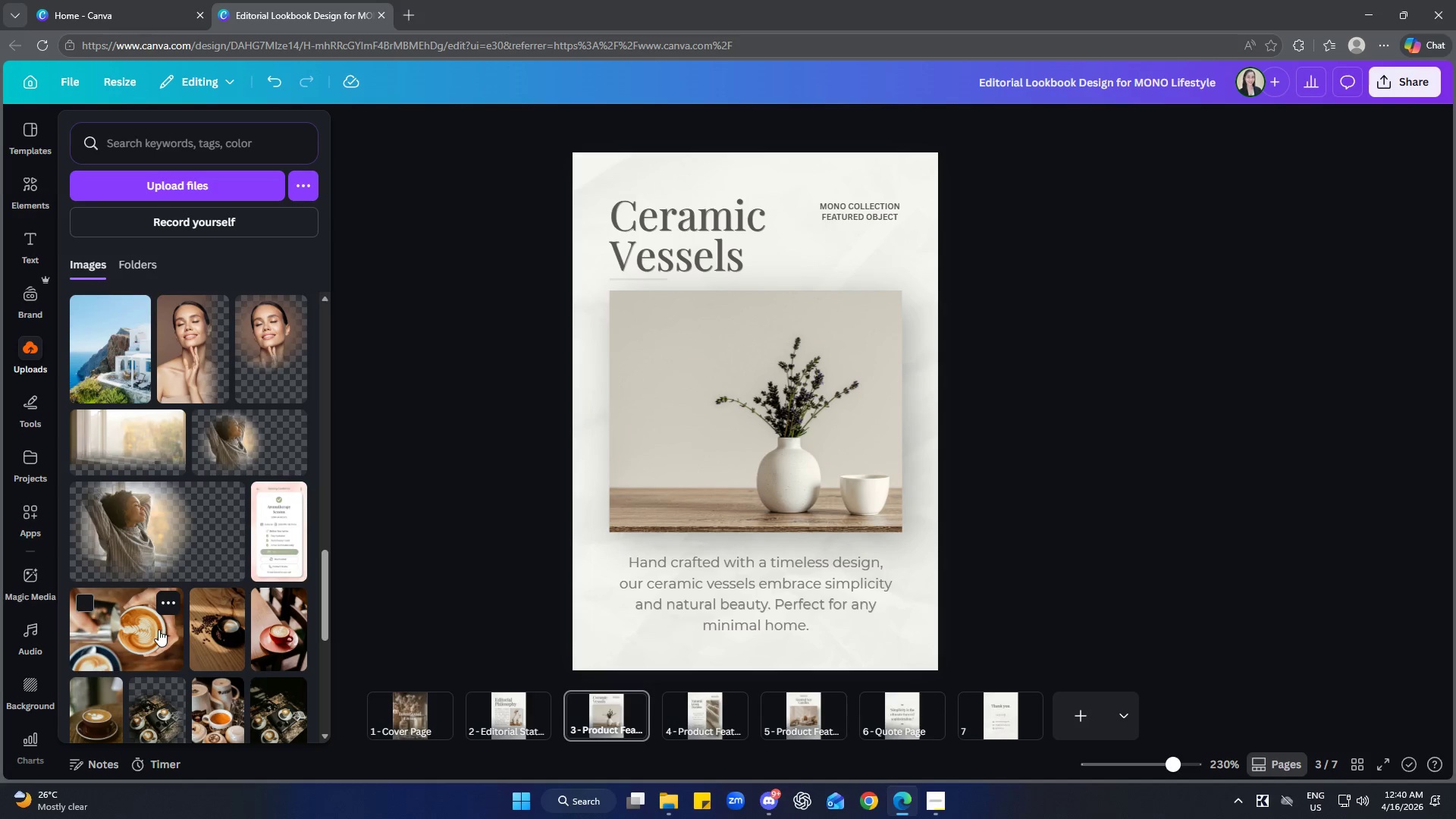 
scroll: coordinate [158, 625], scroll_direction: down, amount: 3.0
 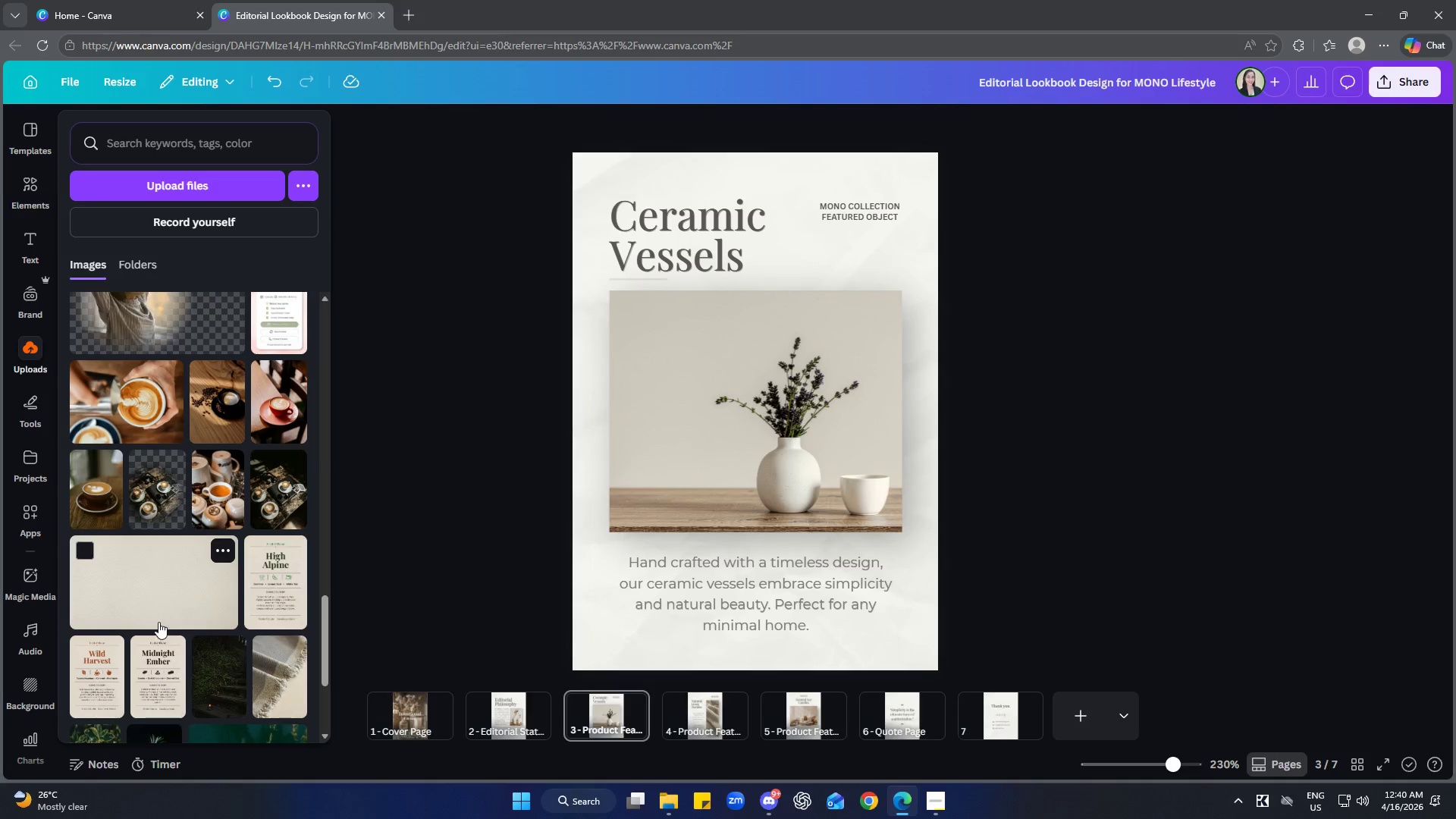 
scroll: coordinate [158, 620], scroll_direction: up, amount: 15.0
 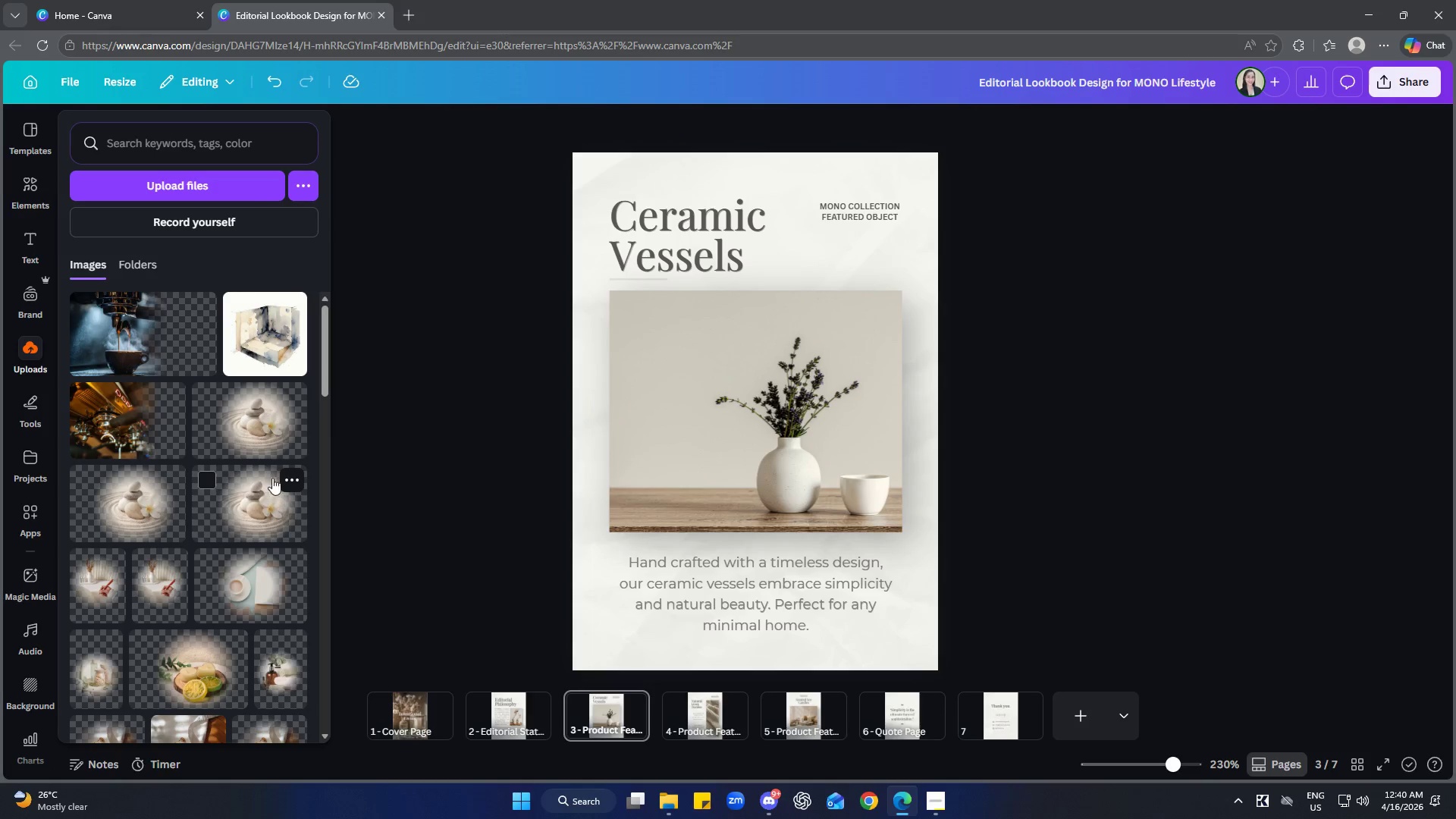 
mouse_move([293, 398])
 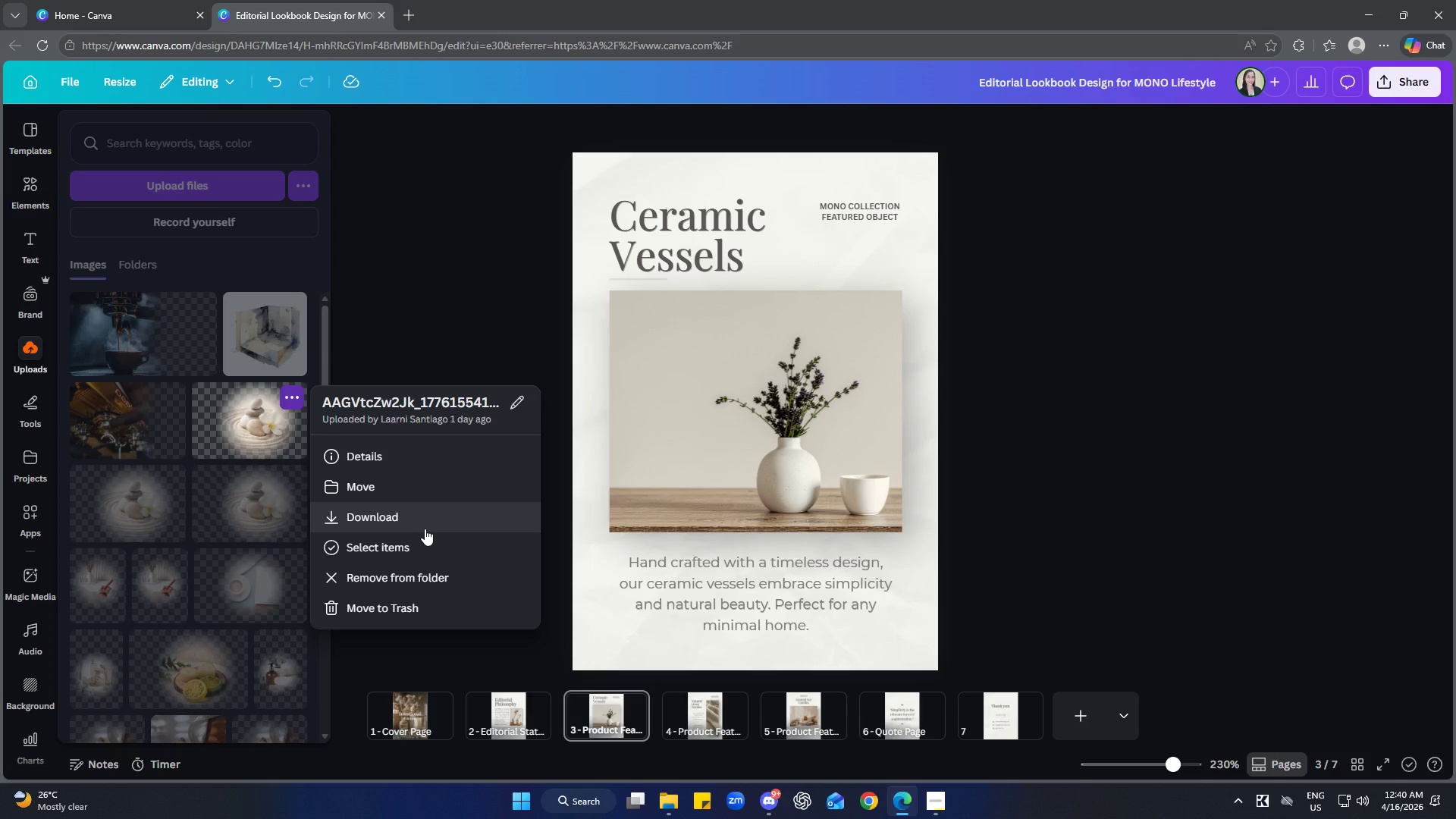 
left_click([411, 457])
 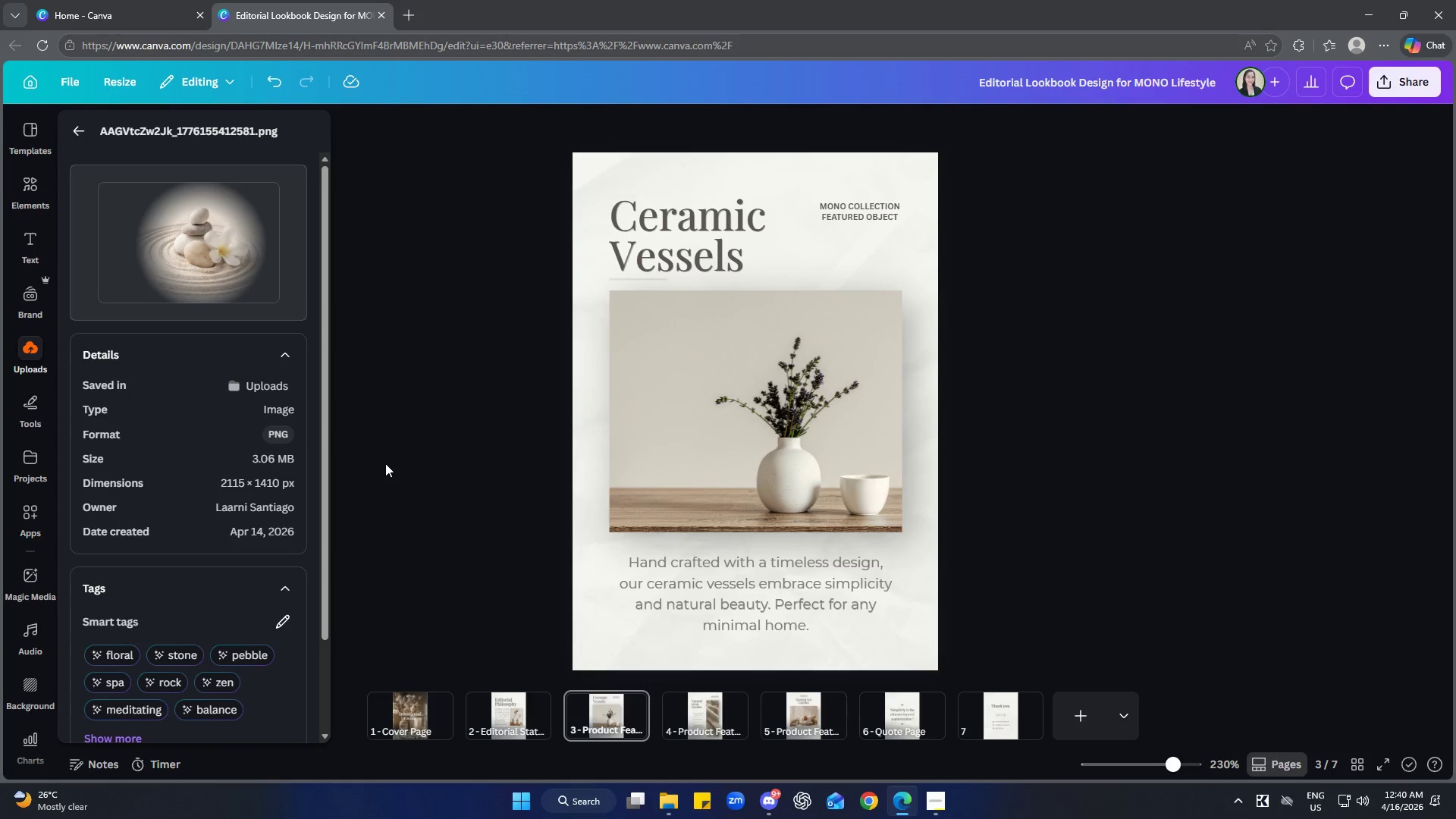 
scroll: coordinate [167, 613], scroll_direction: down, amount: 3.0
 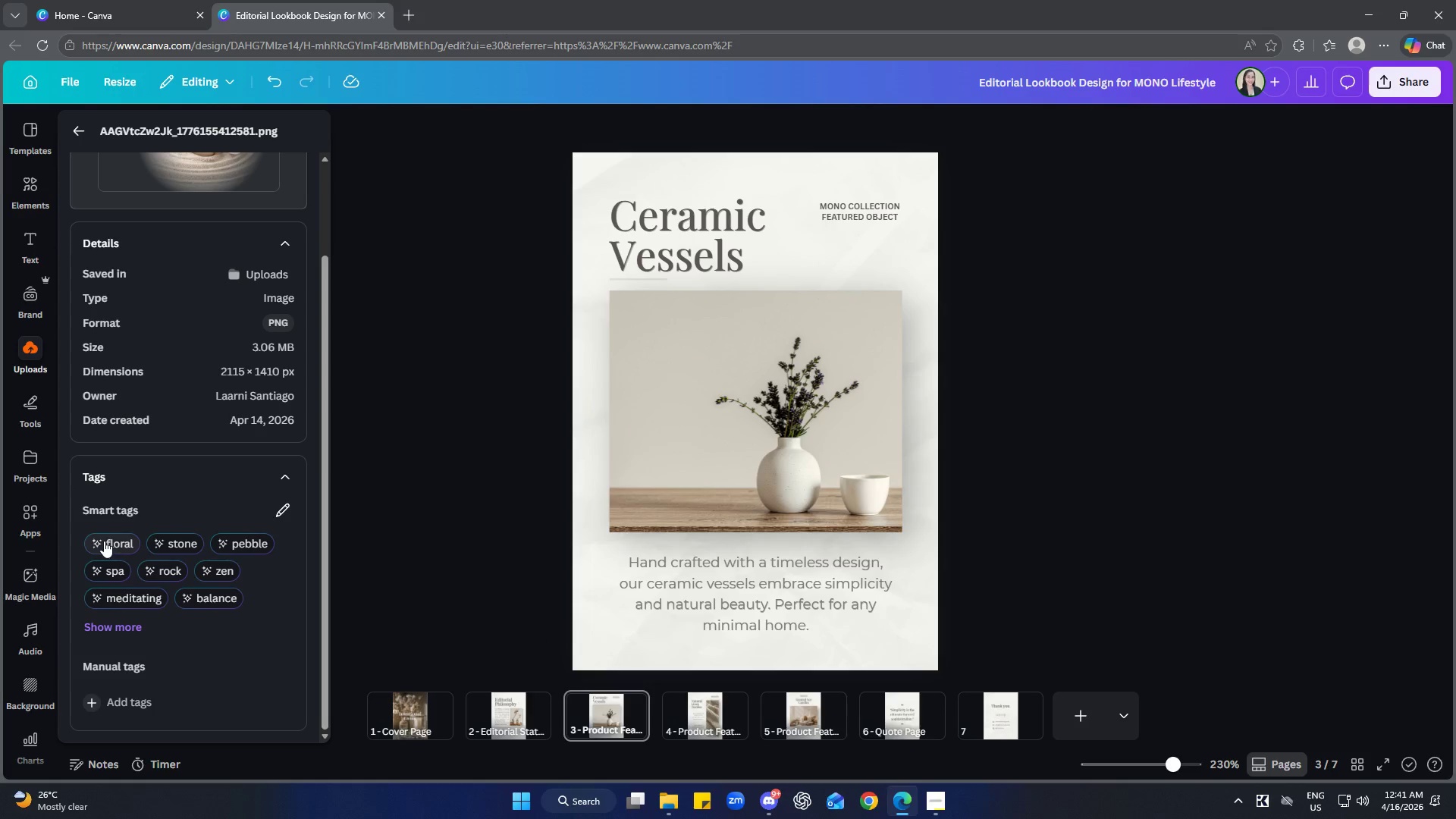 
left_click([104, 541])
 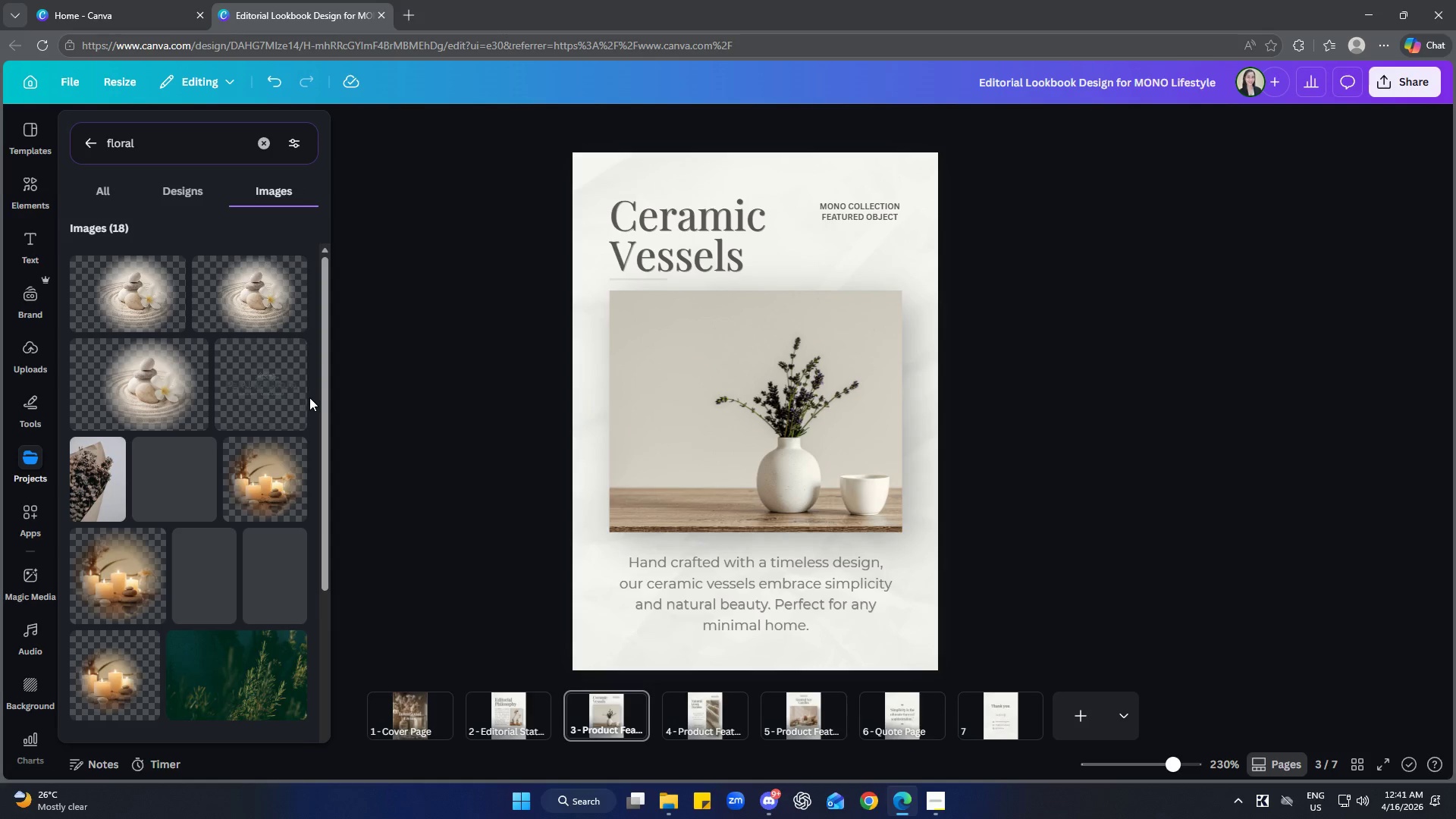 
scroll: coordinate [172, 463], scroll_direction: down, amount: 12.0
 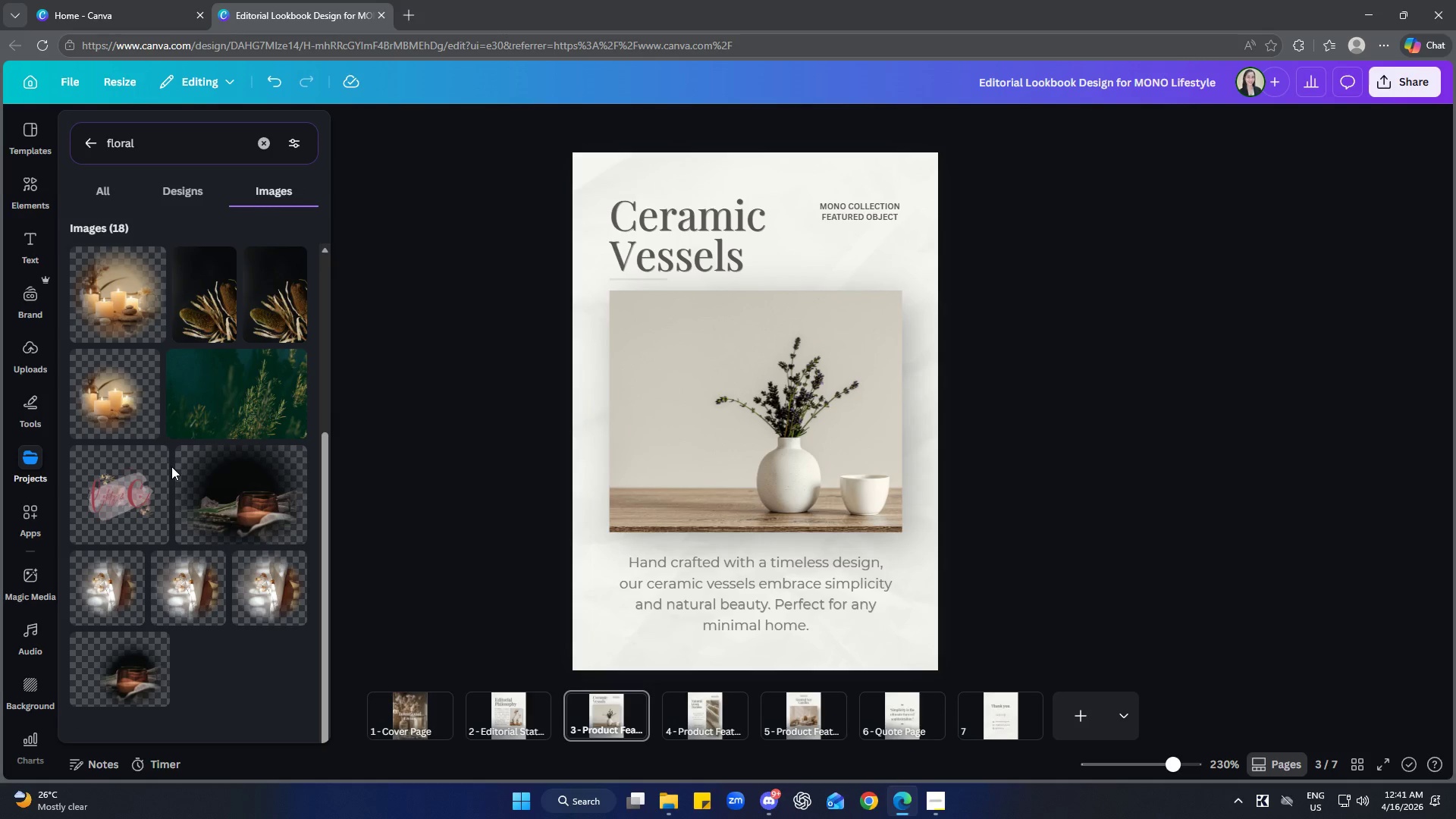 
scroll: coordinate [171, 465], scroll_direction: up, amount: 9.0
 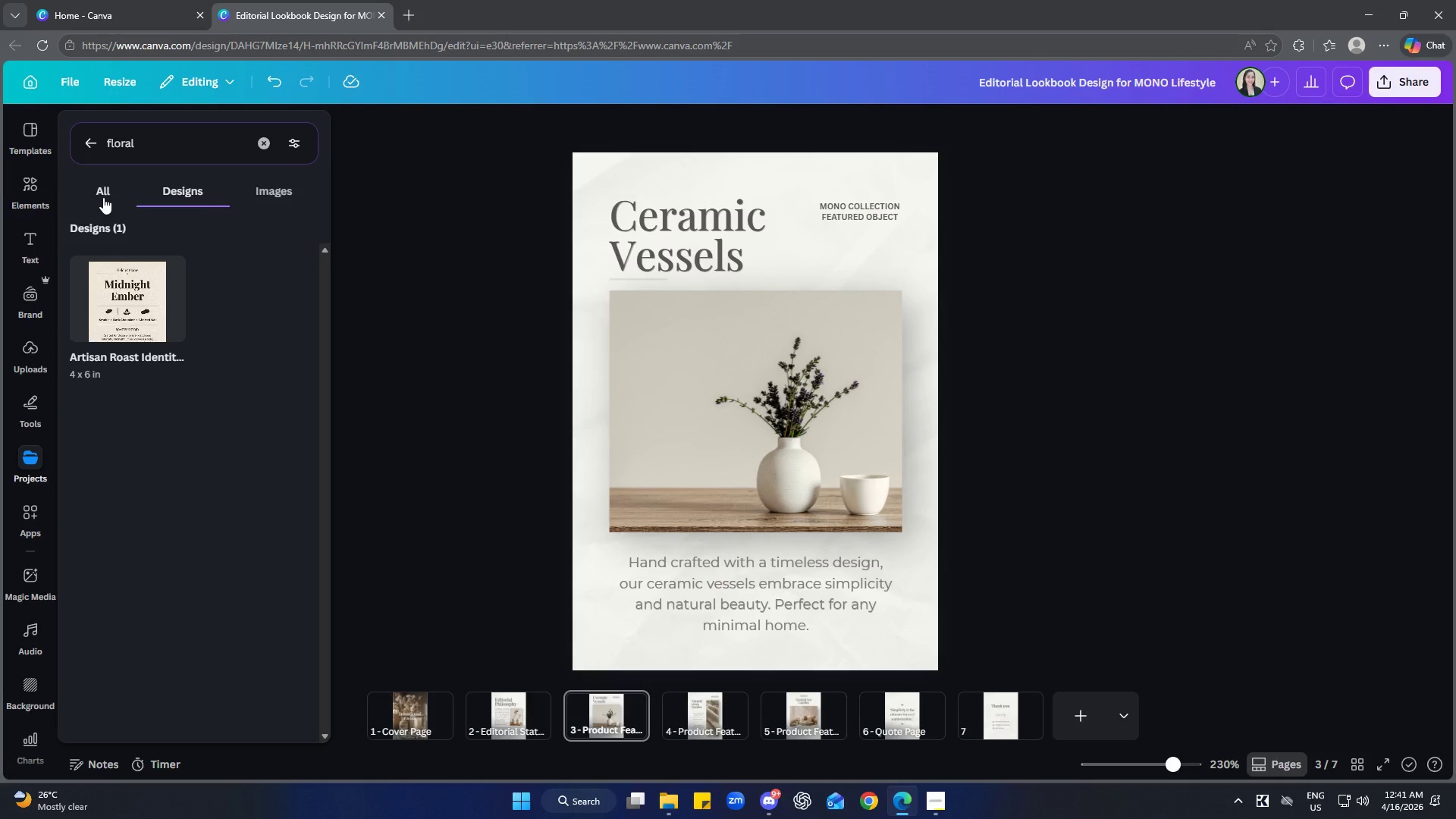 
left_click([104, 191])
 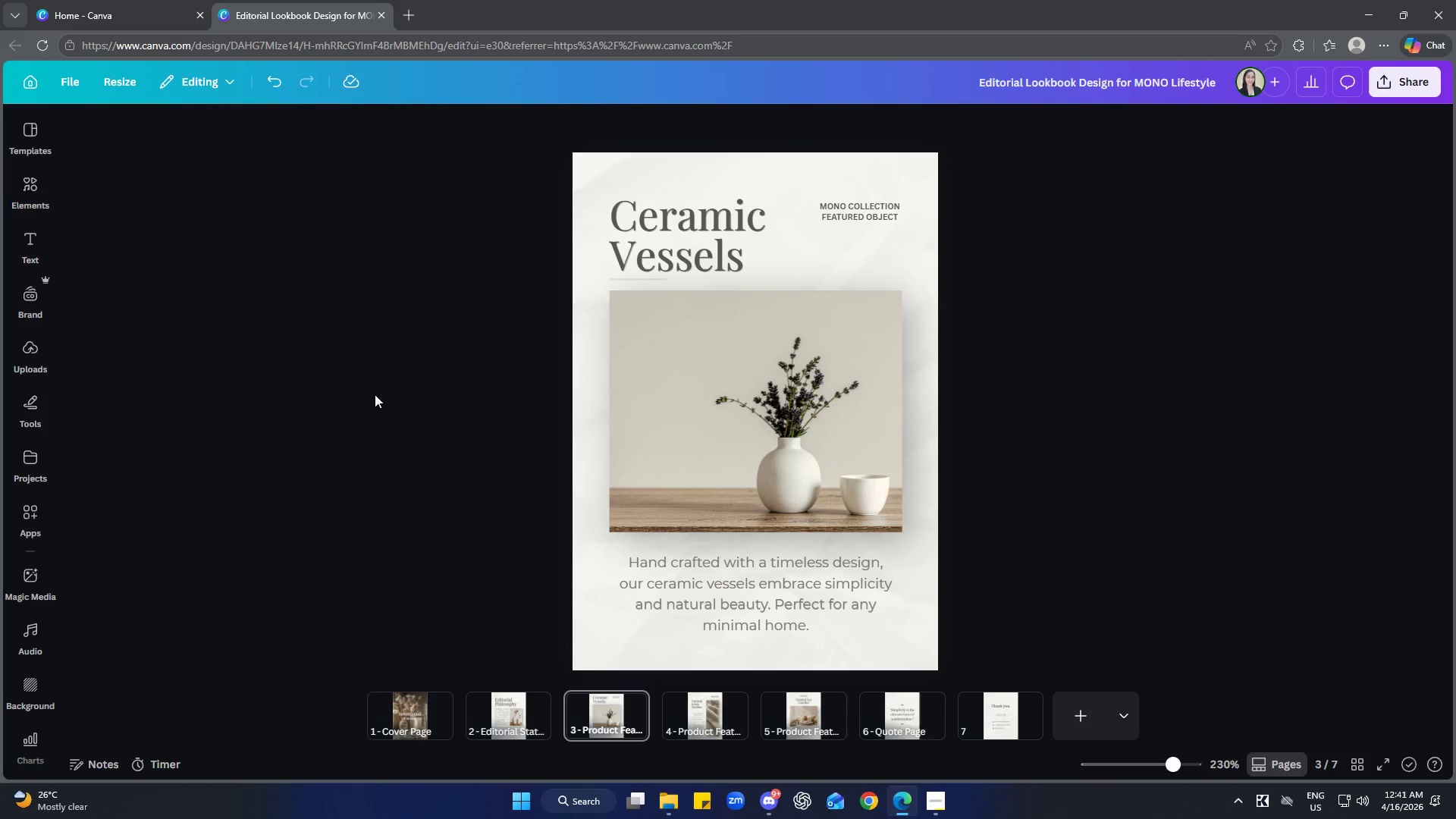 
wait(10.48)
 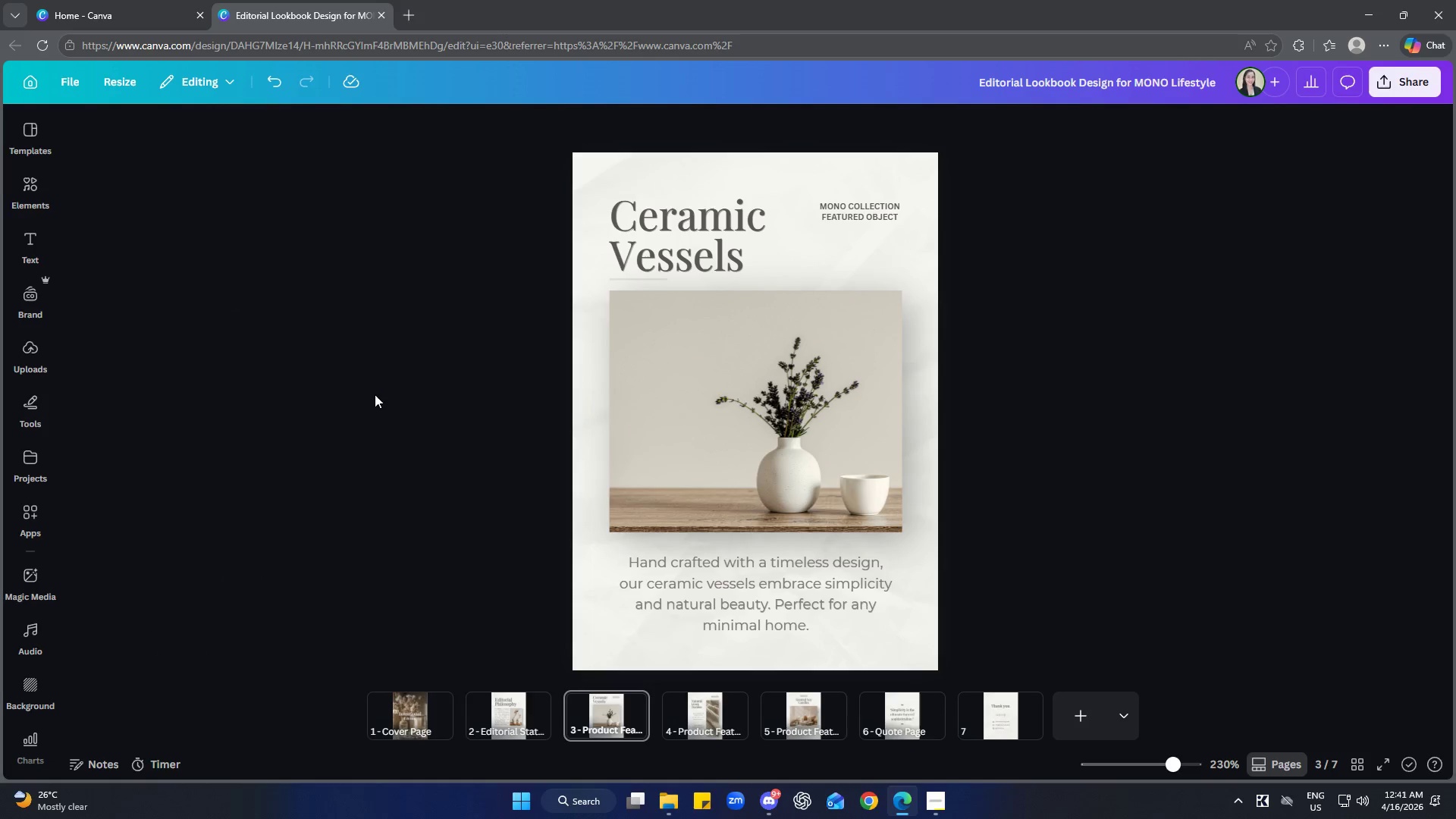 
mouse_move([41, 155])